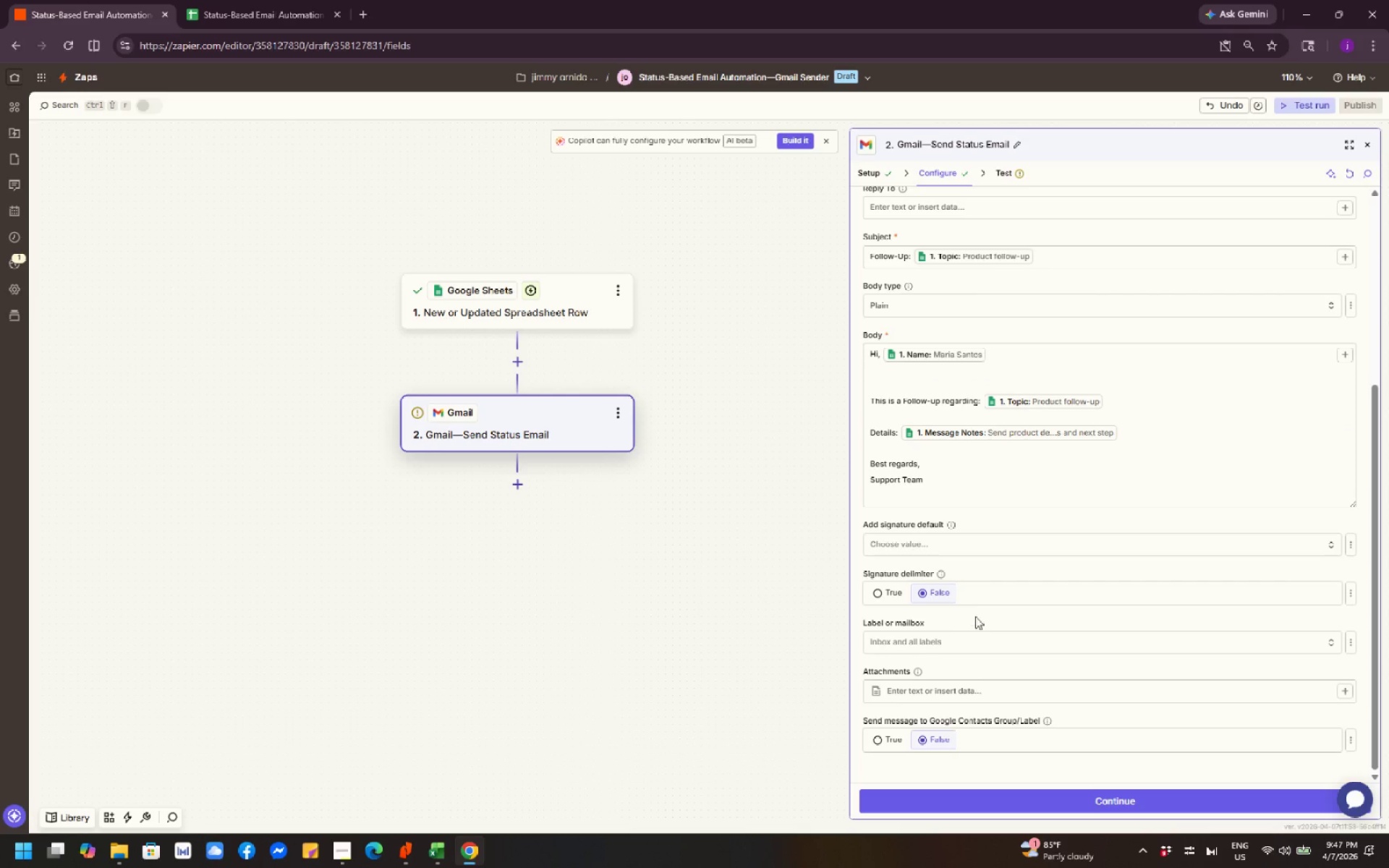 
wait(5.57)
 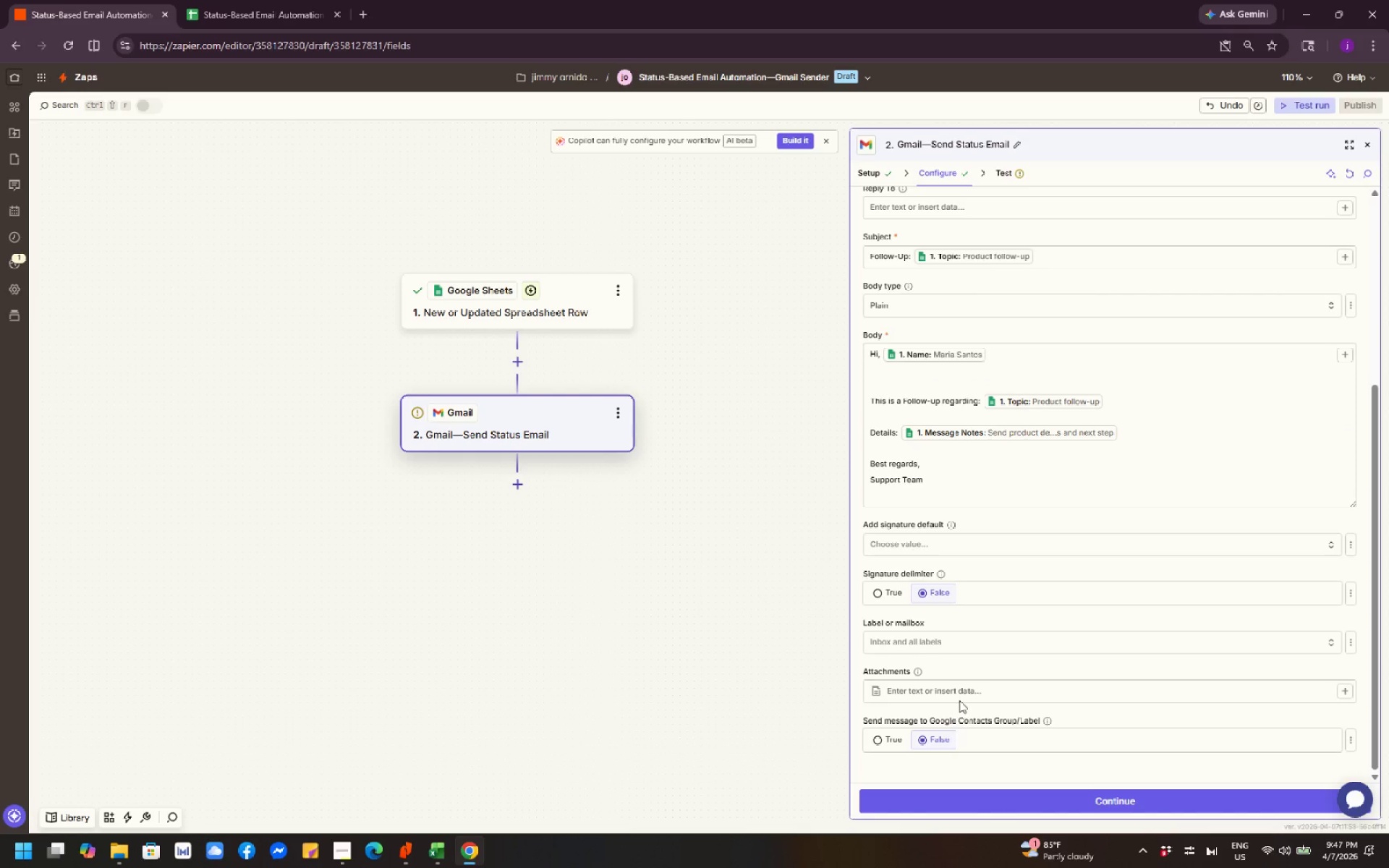 
scroll: coordinate [1053, 577], scroll_direction: up, amount: 6.0
 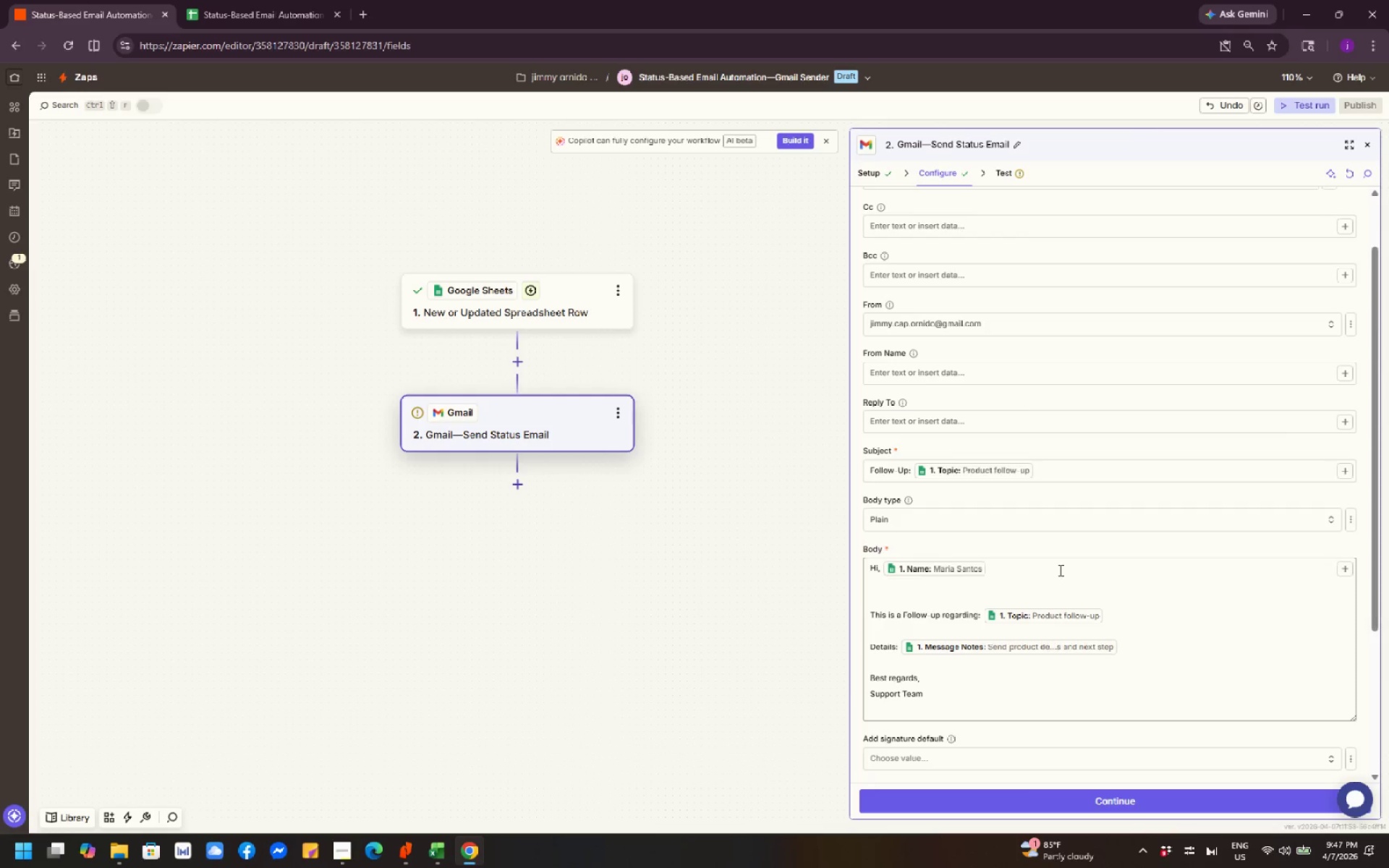 
scroll: coordinate [1059, 570], scroll_direction: down, amount: 3.0
 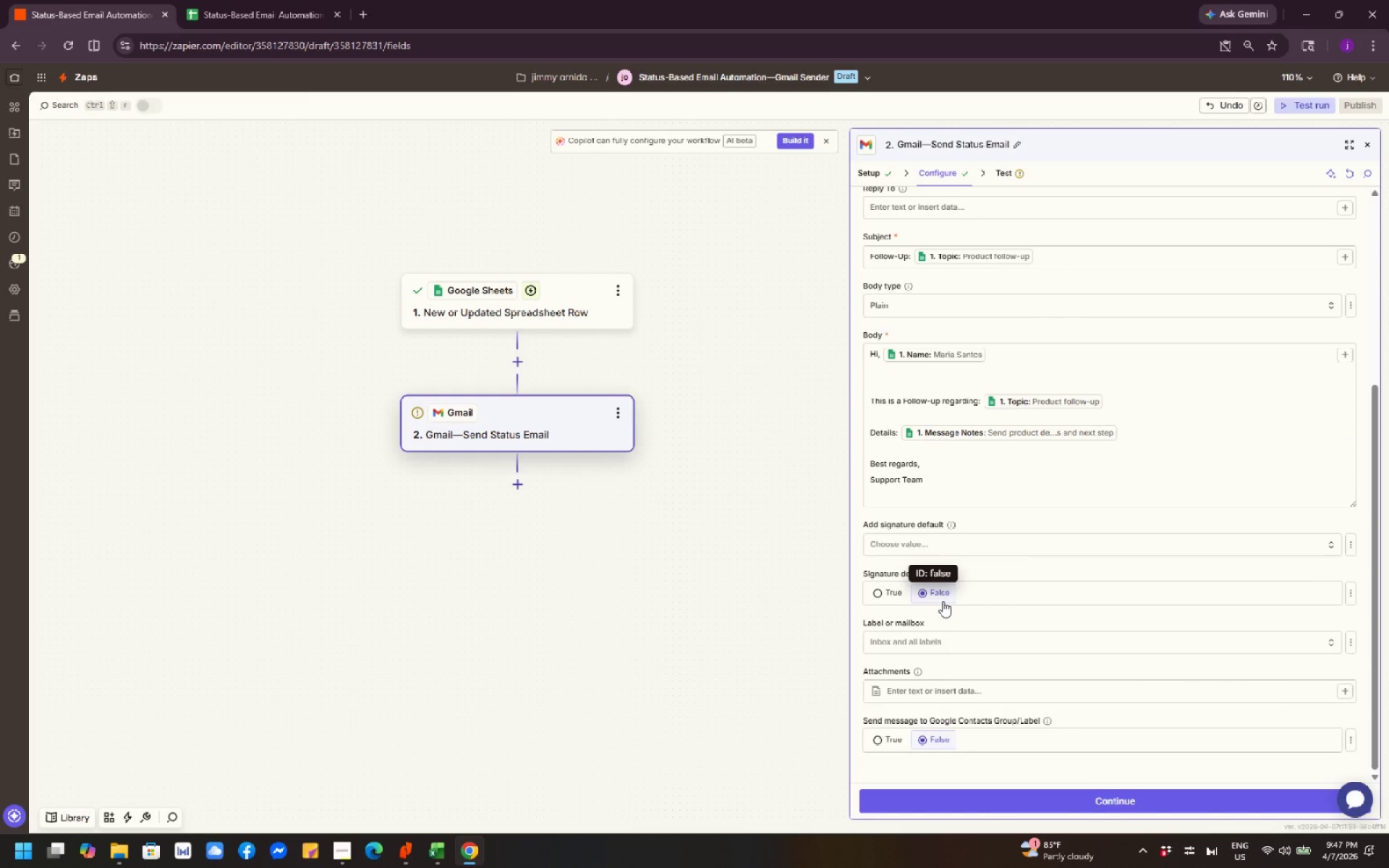 
left_click([943, 601])
 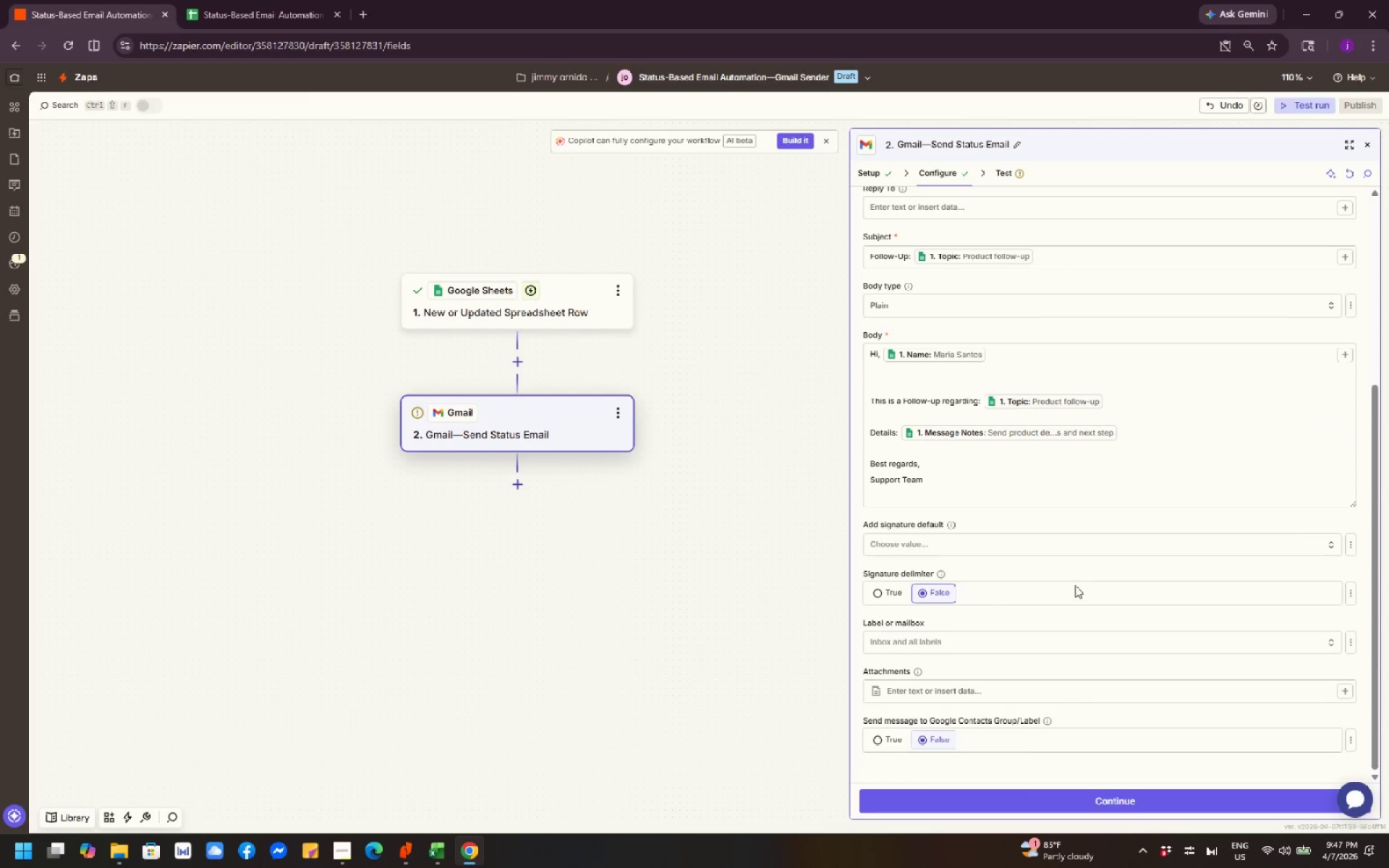 
wait(7.11)
 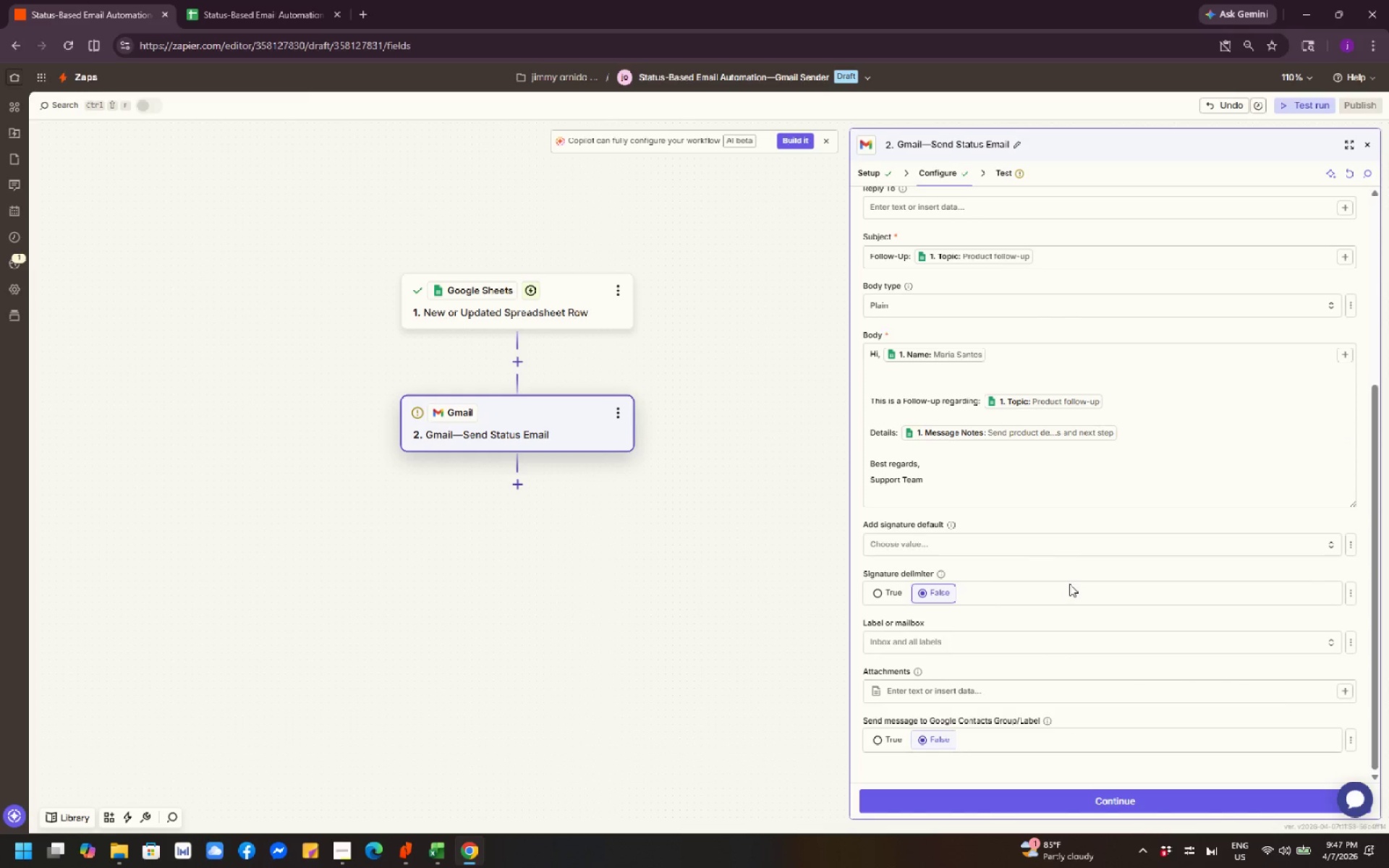 
left_click([1008, 170])
 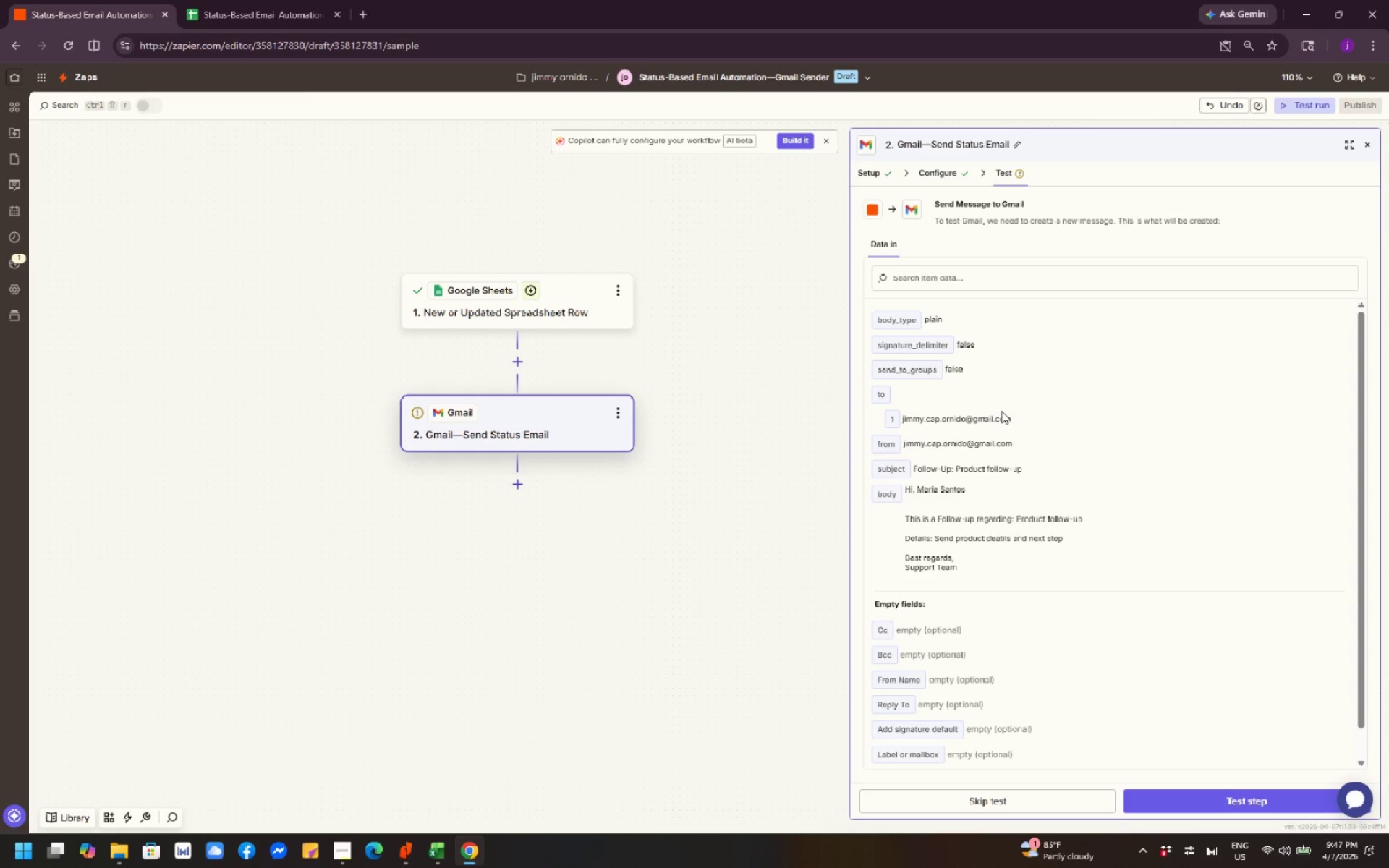 
wait(14.69)
 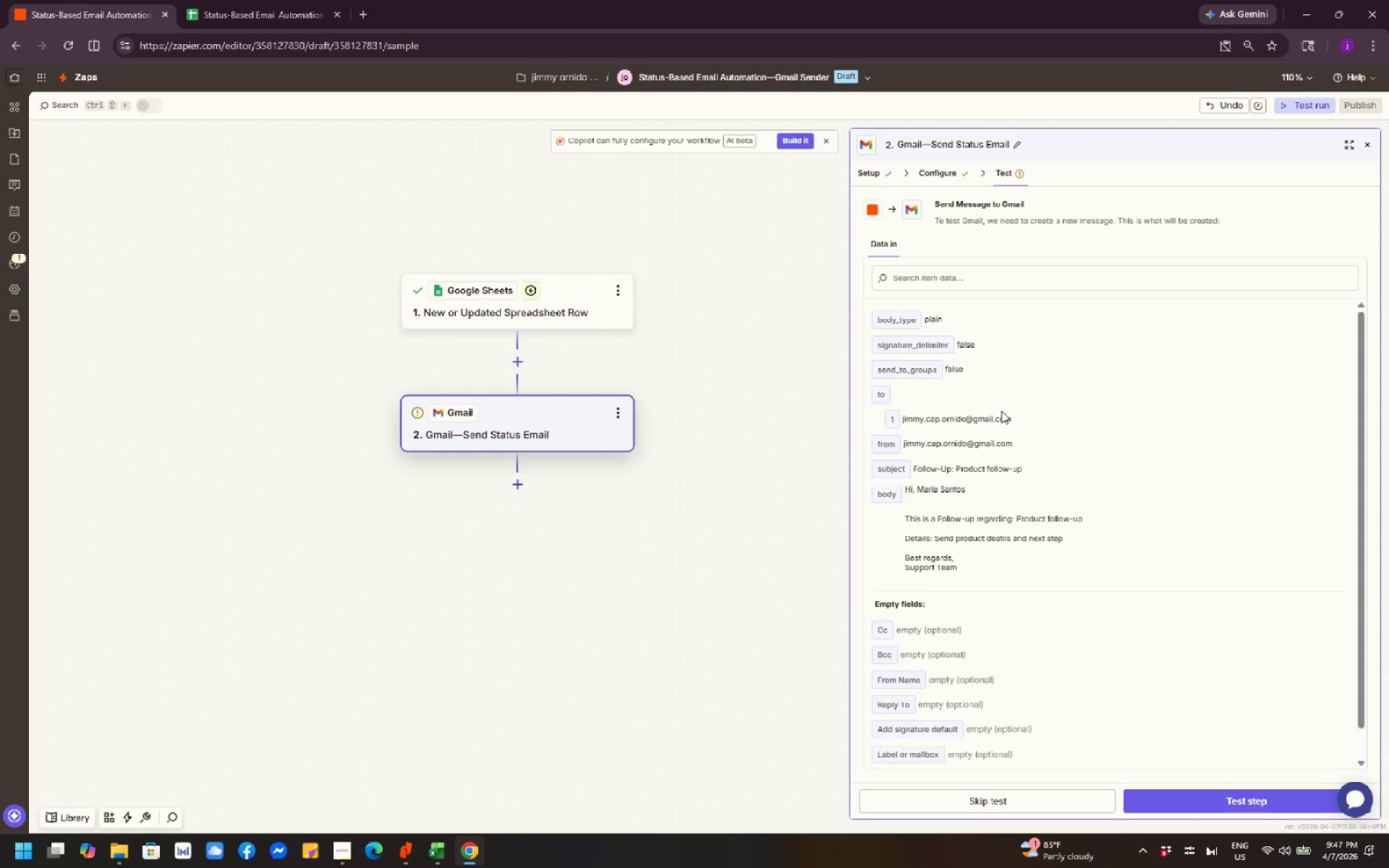 
left_click([1205, 799])
 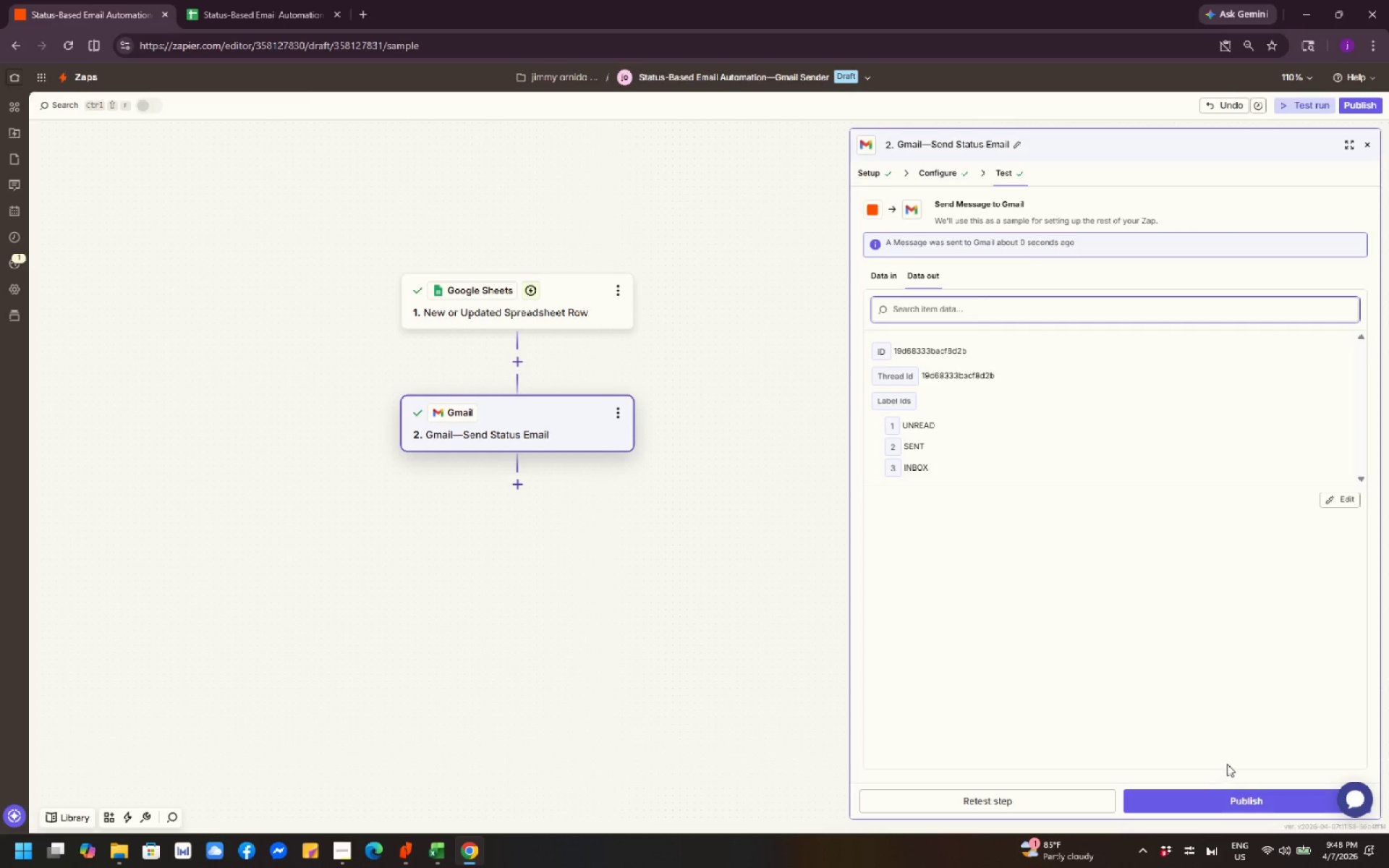 
wait(11.72)
 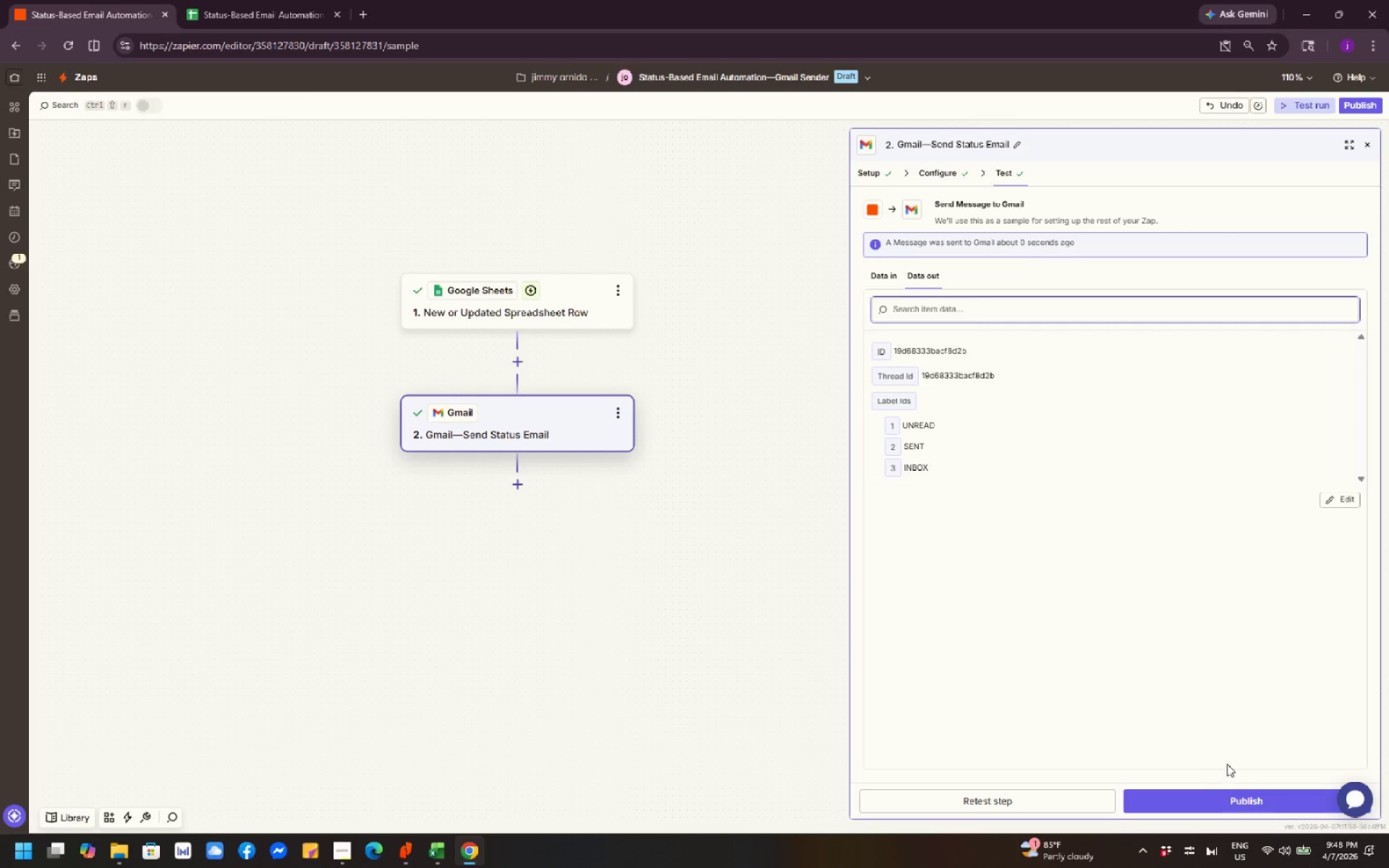 
scroll: coordinate [1239, 691], scroll_direction: down, amount: 1.0
 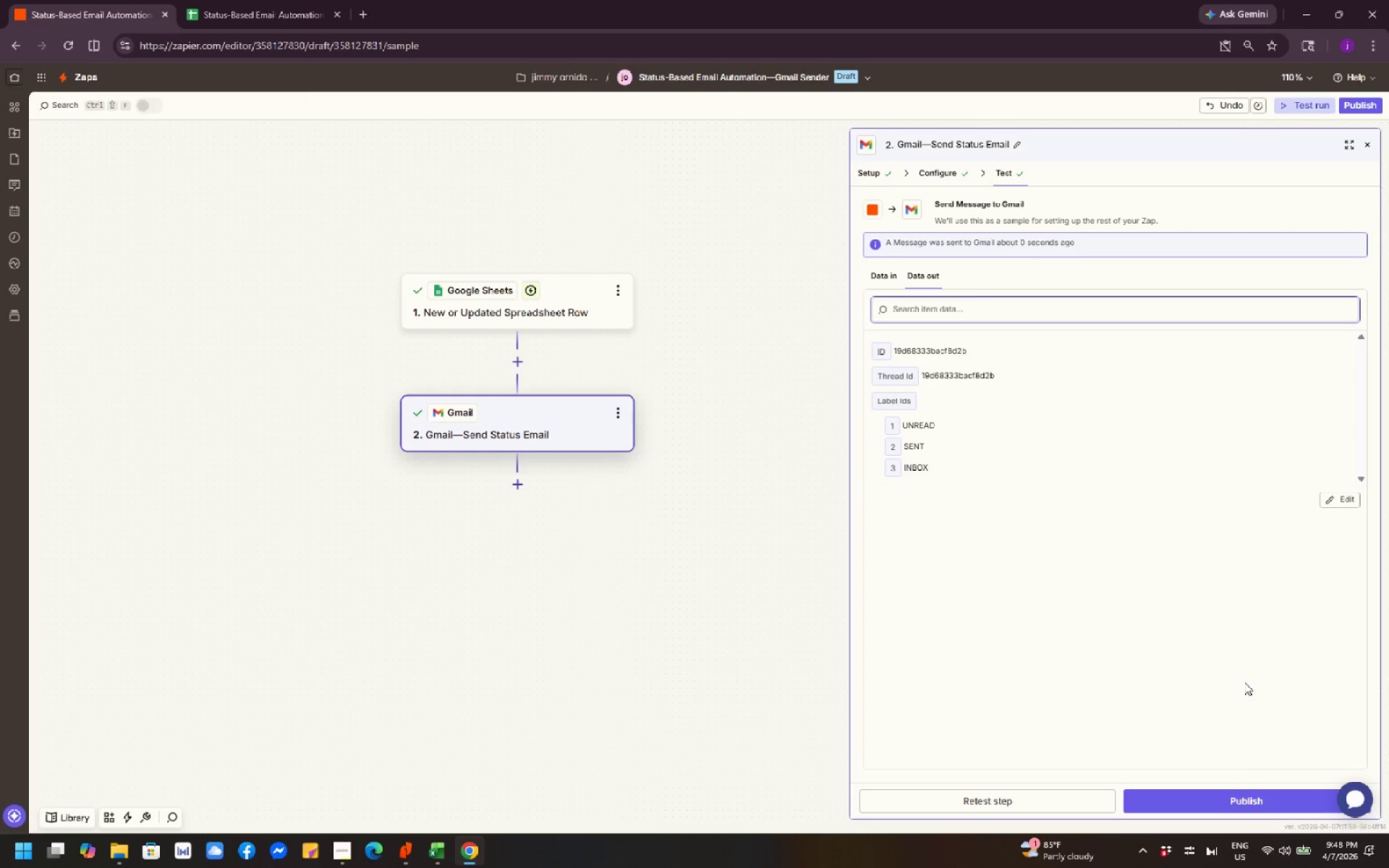 
scroll: coordinate [1244, 682], scroll_direction: up, amount: 2.0
 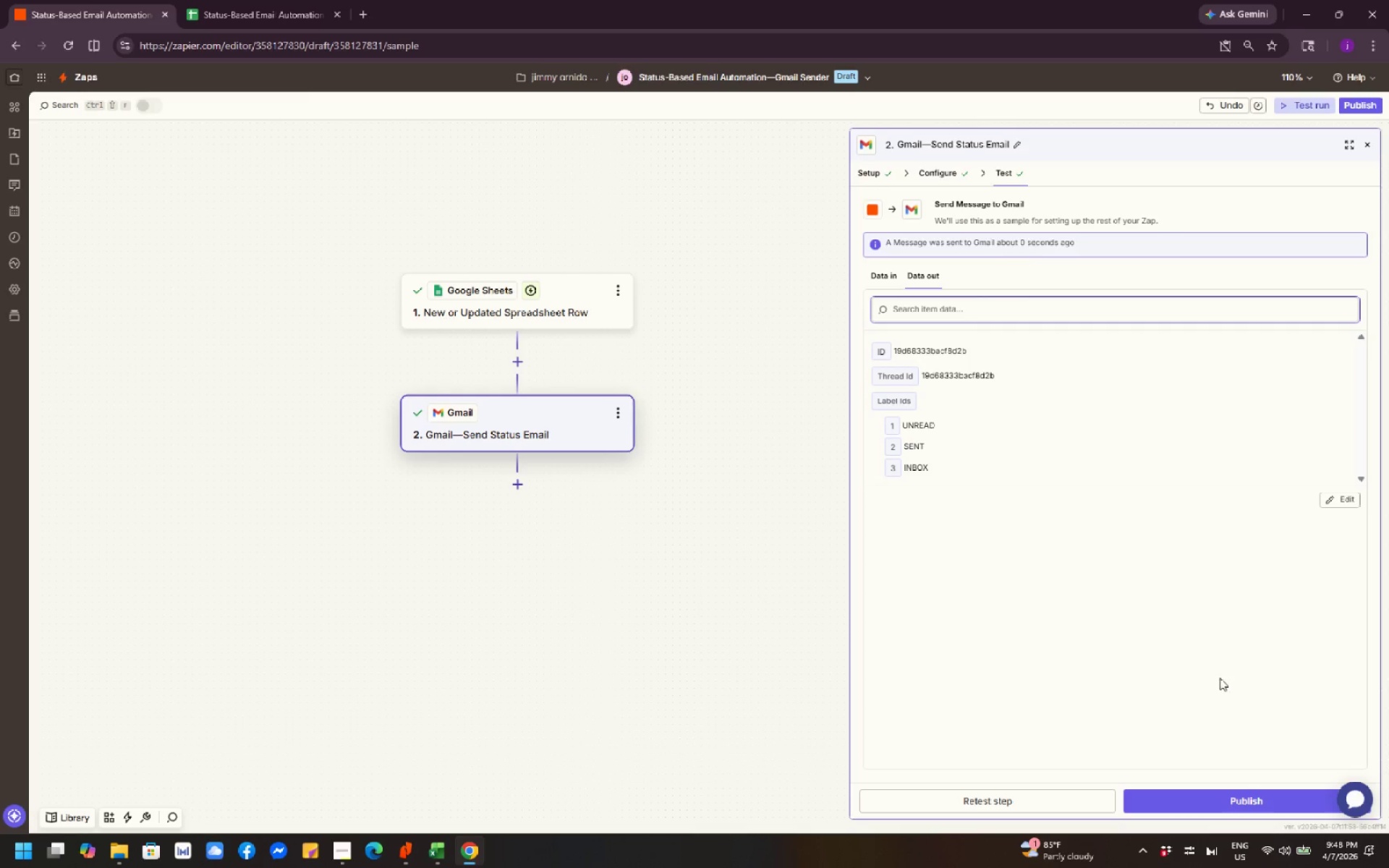 
left_click([1071, 316])
 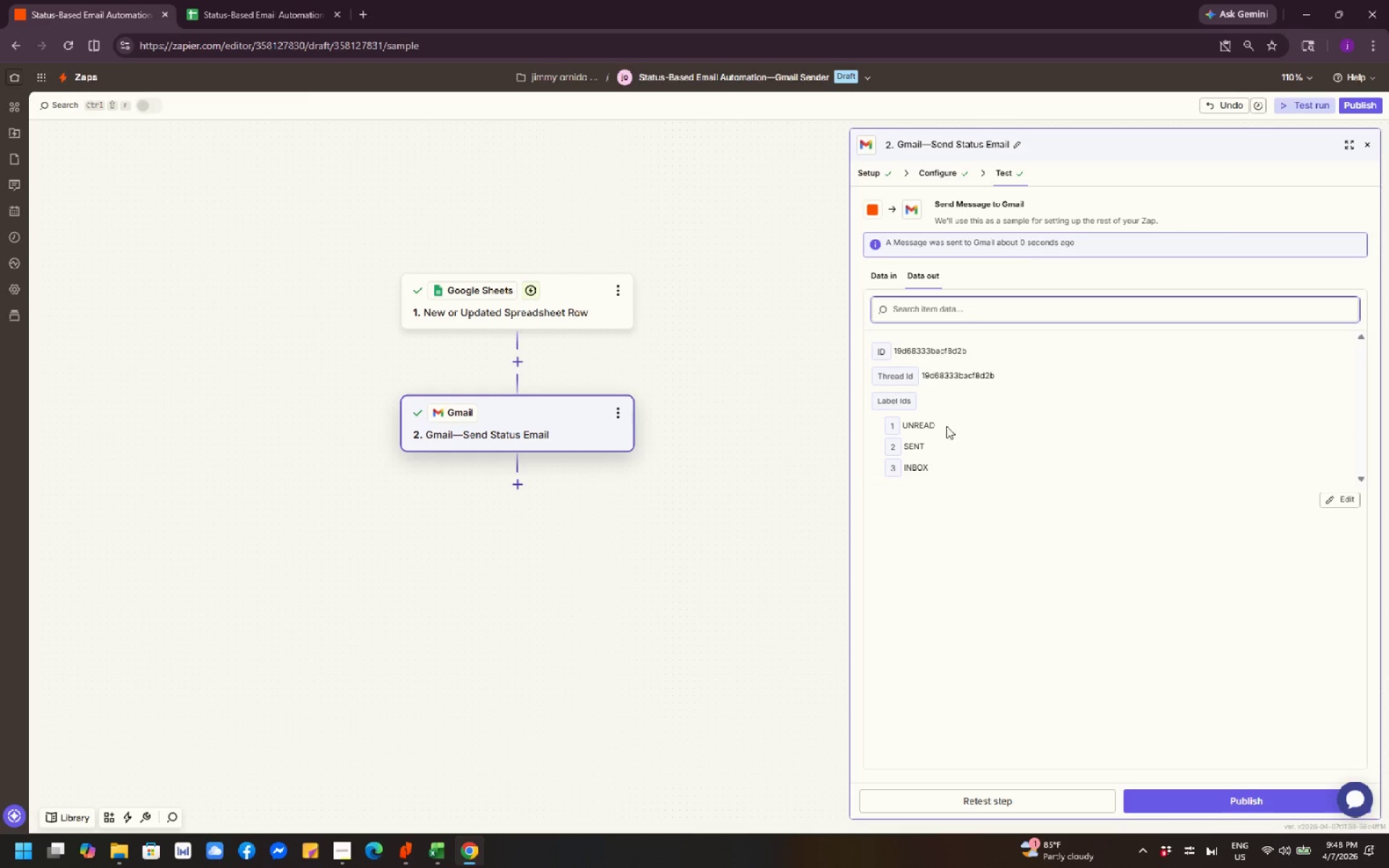 
left_click([901, 394])
 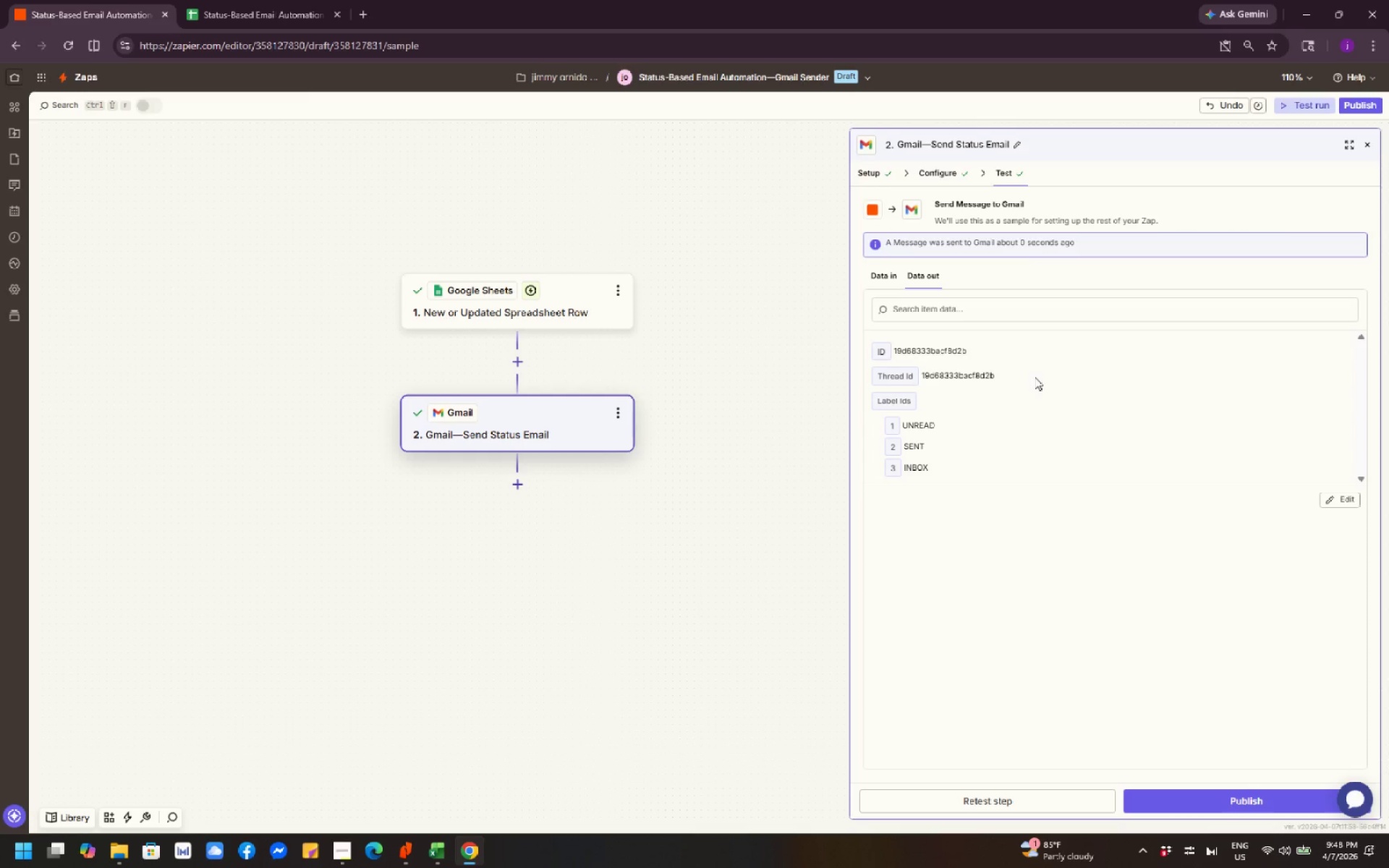 
wait(38.76)
 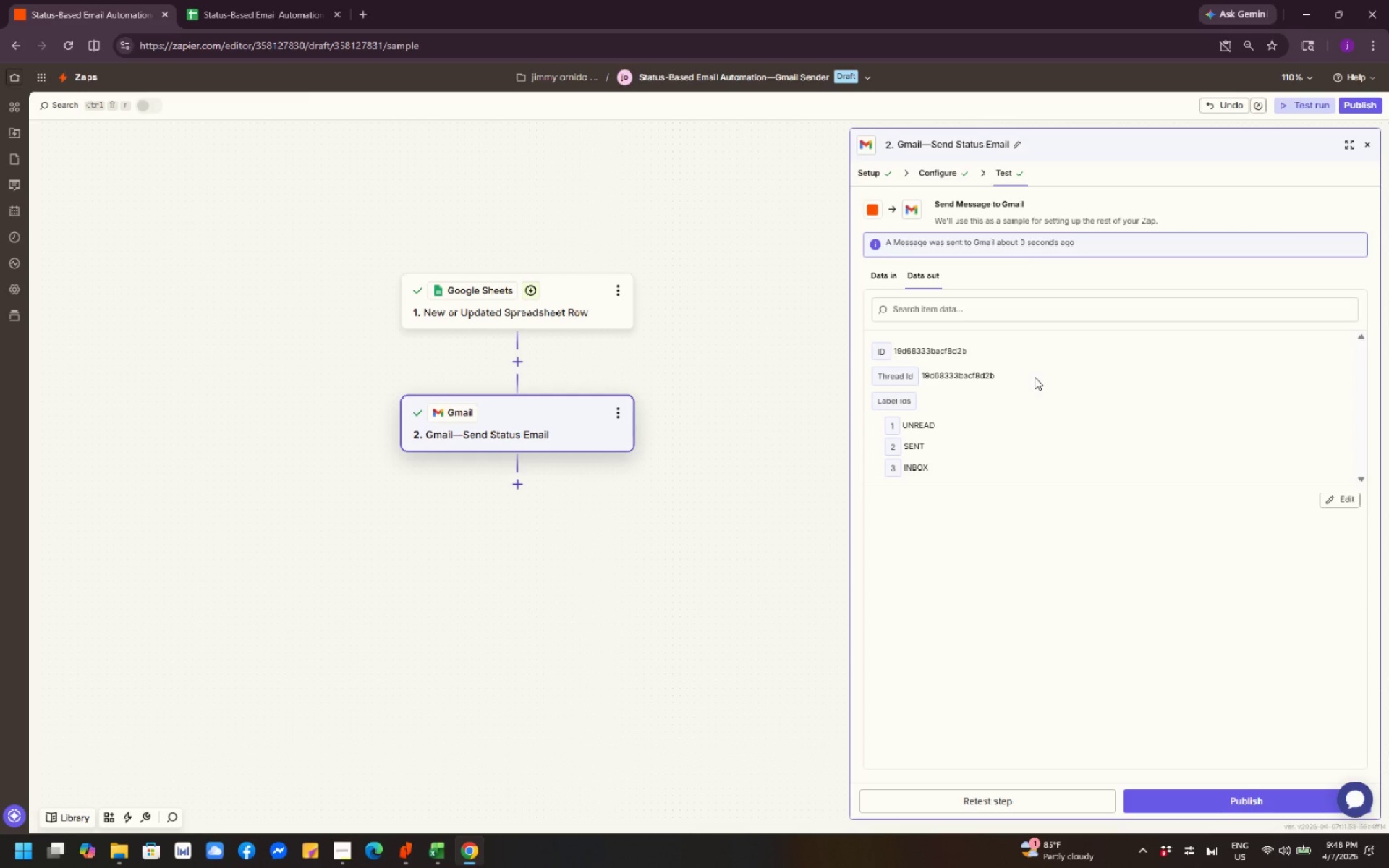 
scroll: coordinate [1076, 443], scroll_direction: down, amount: 4.0
 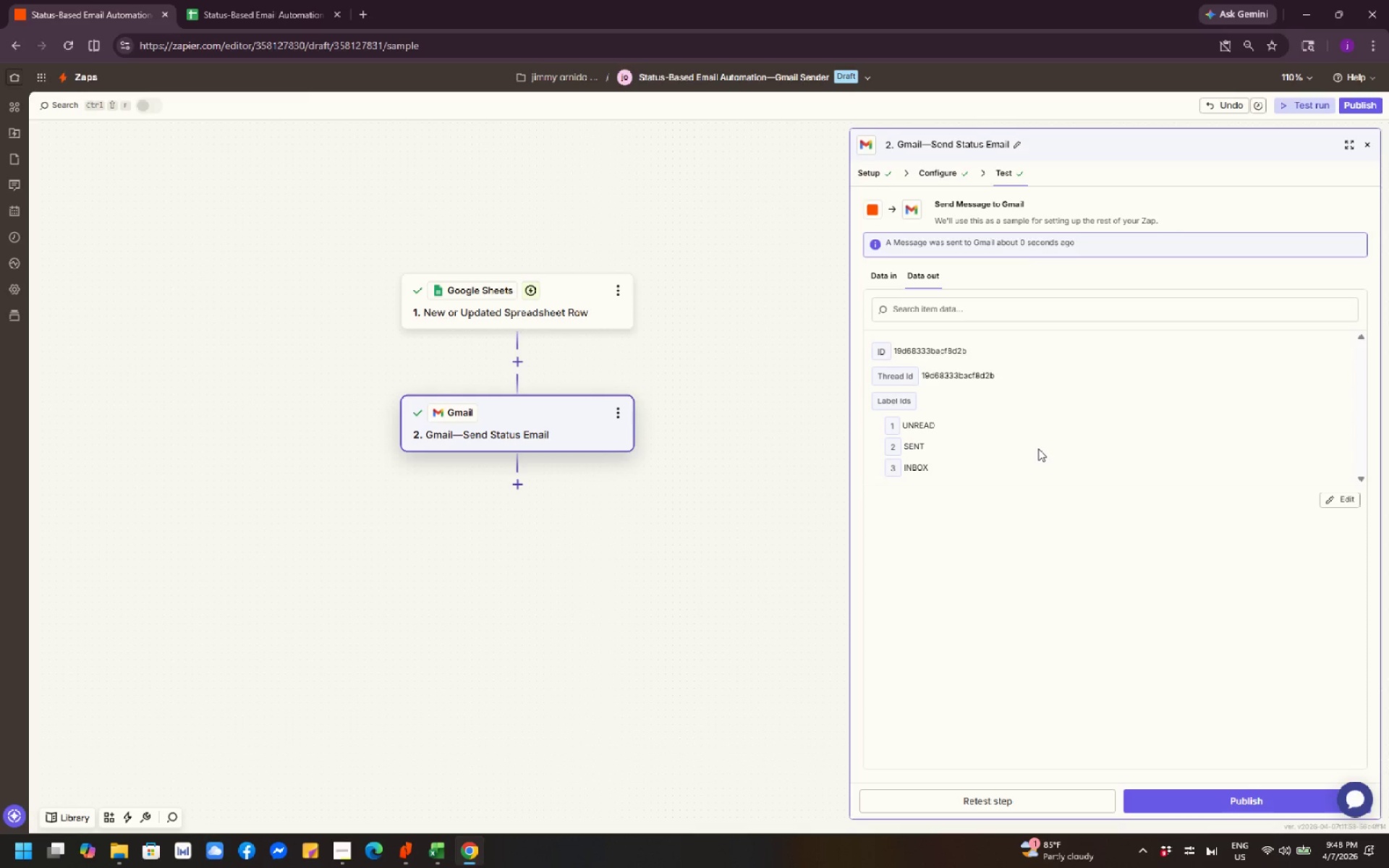 
scroll: coordinate [1038, 448], scroll_direction: up, amount: 4.0
 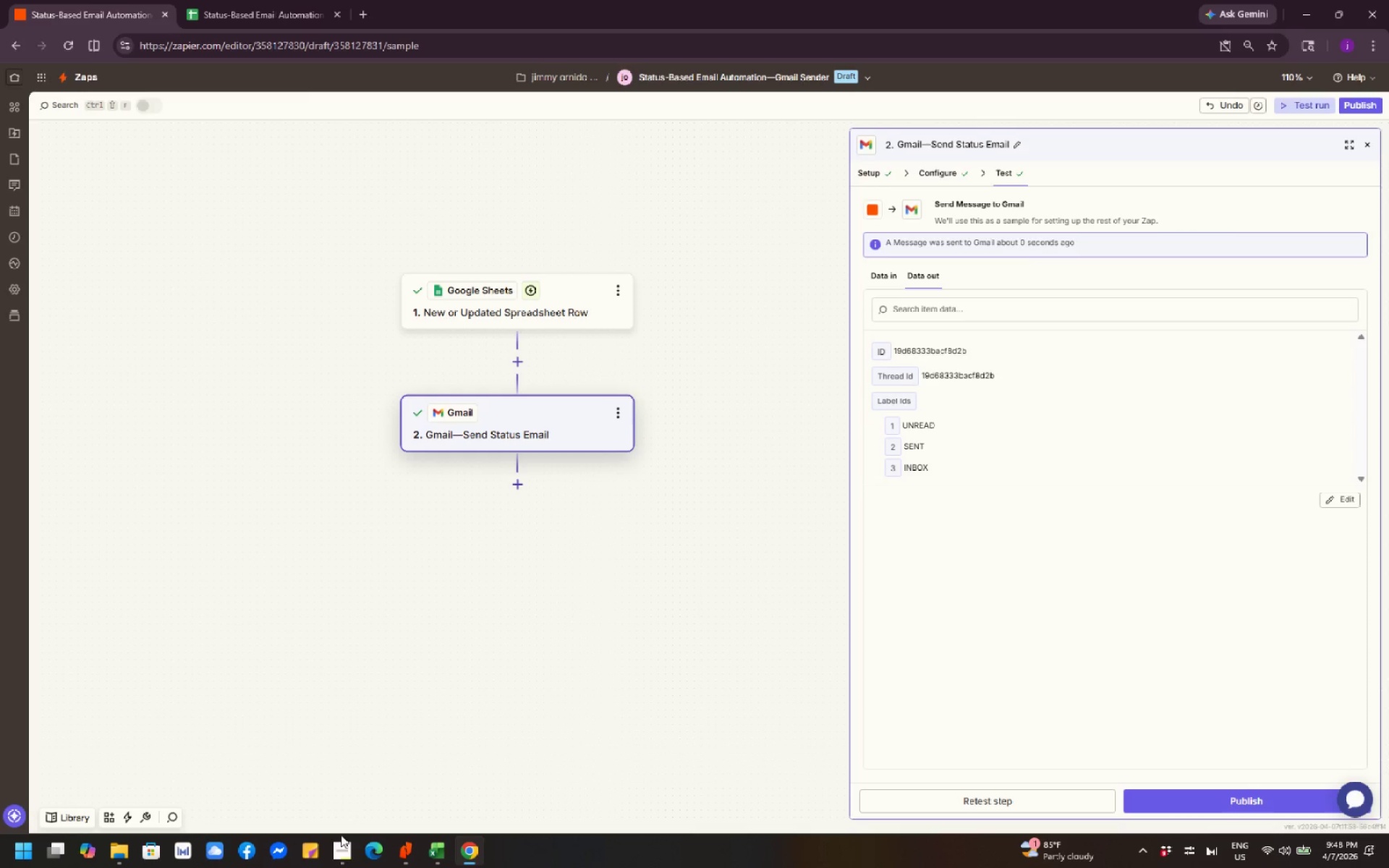 
left_click([343, 858])